 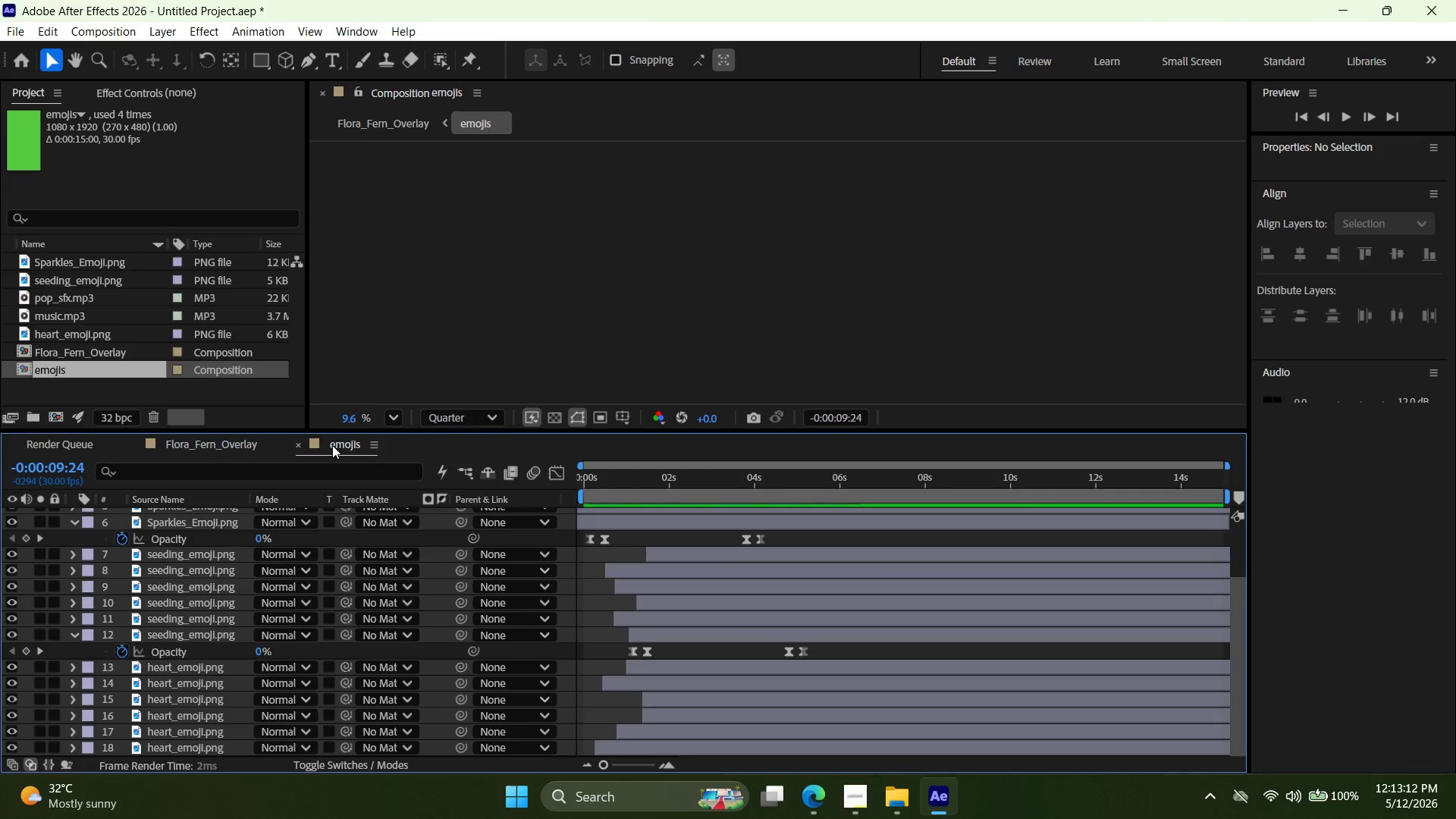 
scroll: coordinate [306, 484], scroll_direction: down, amount: 2.0
 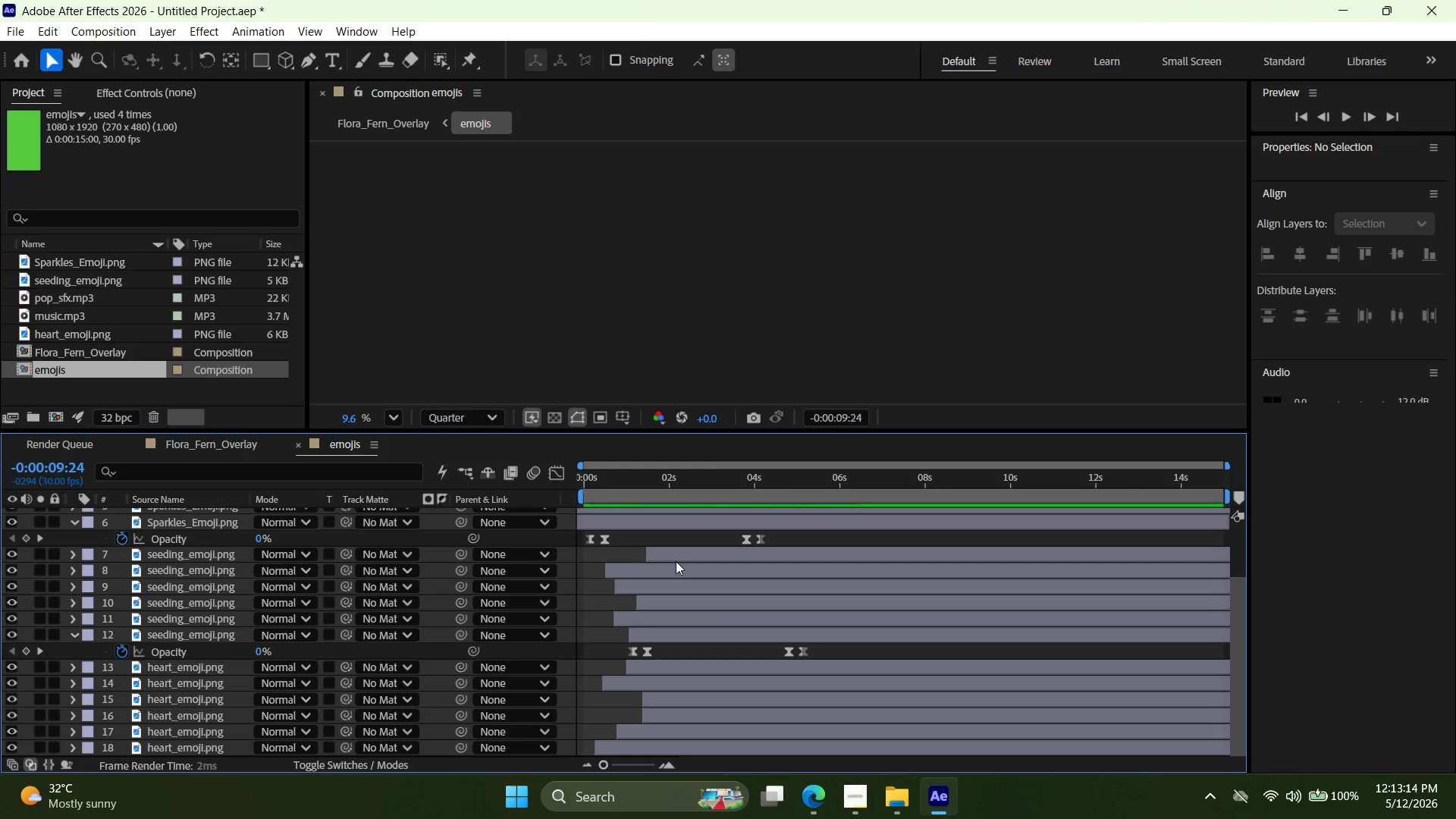 
hold_key(key=ShiftLeft, duration=0.38)
 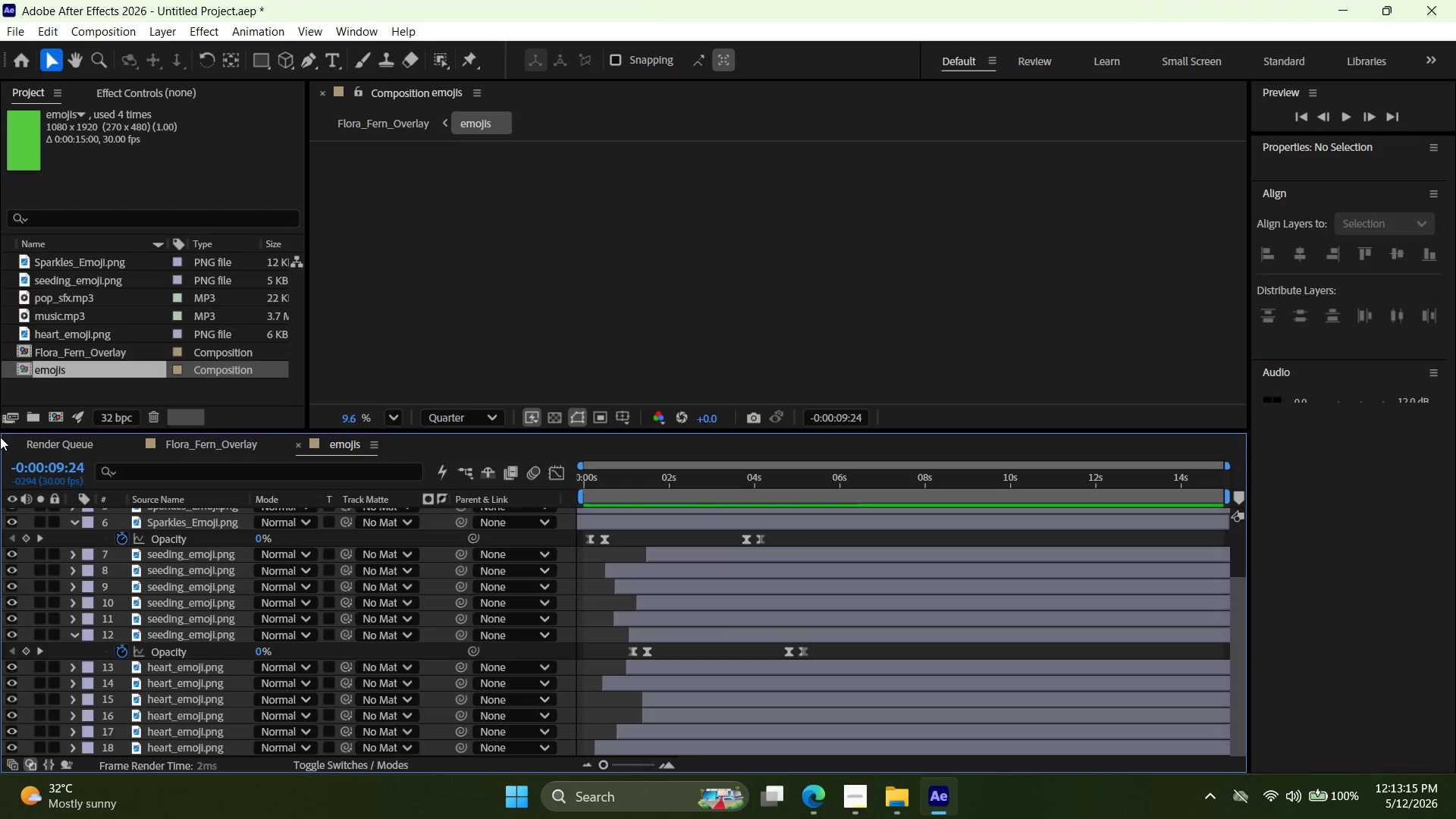 
hold_key(key=MetaLeft, duration=0.33)
 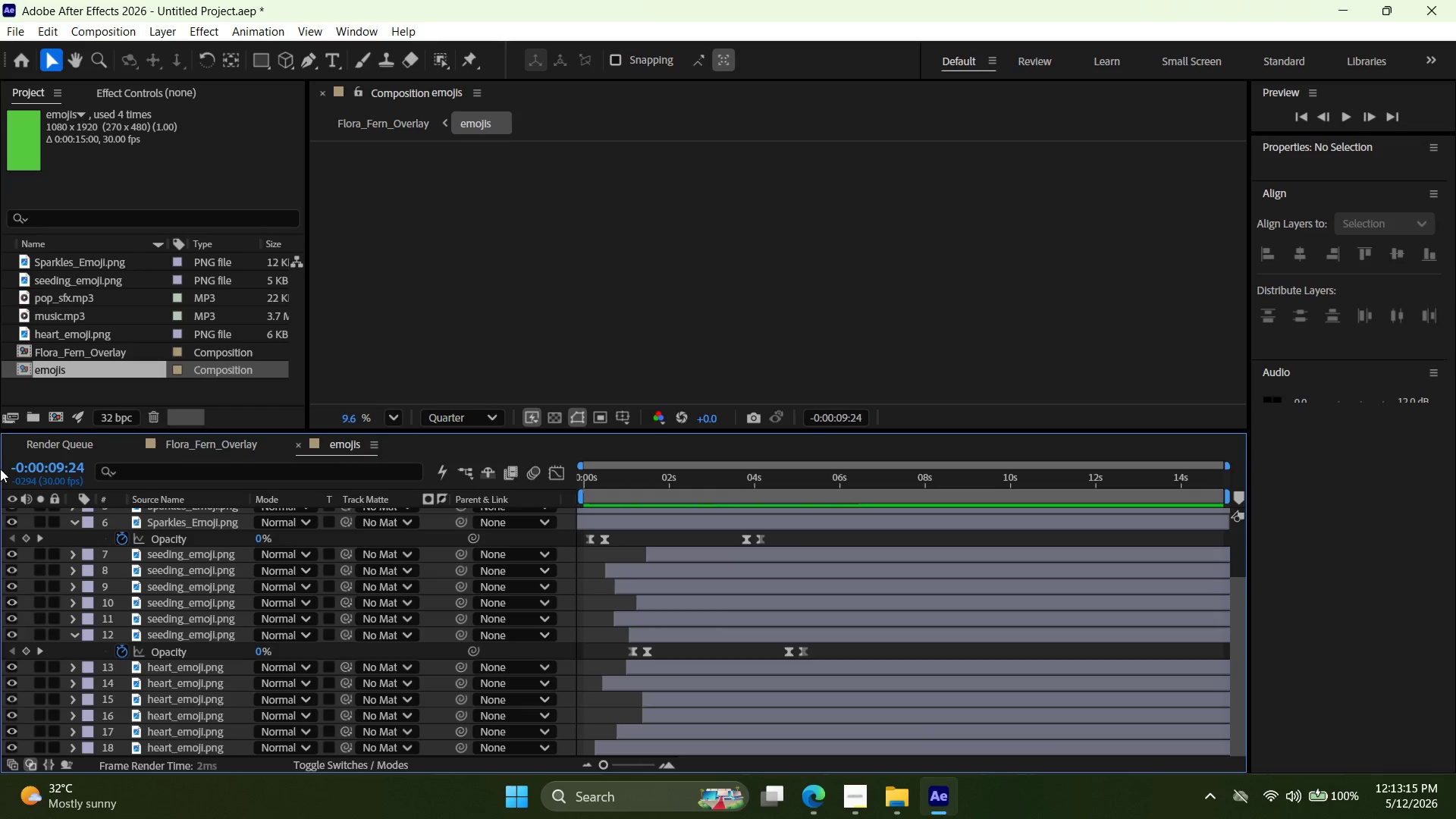 
key(Meta+Shift+S)
 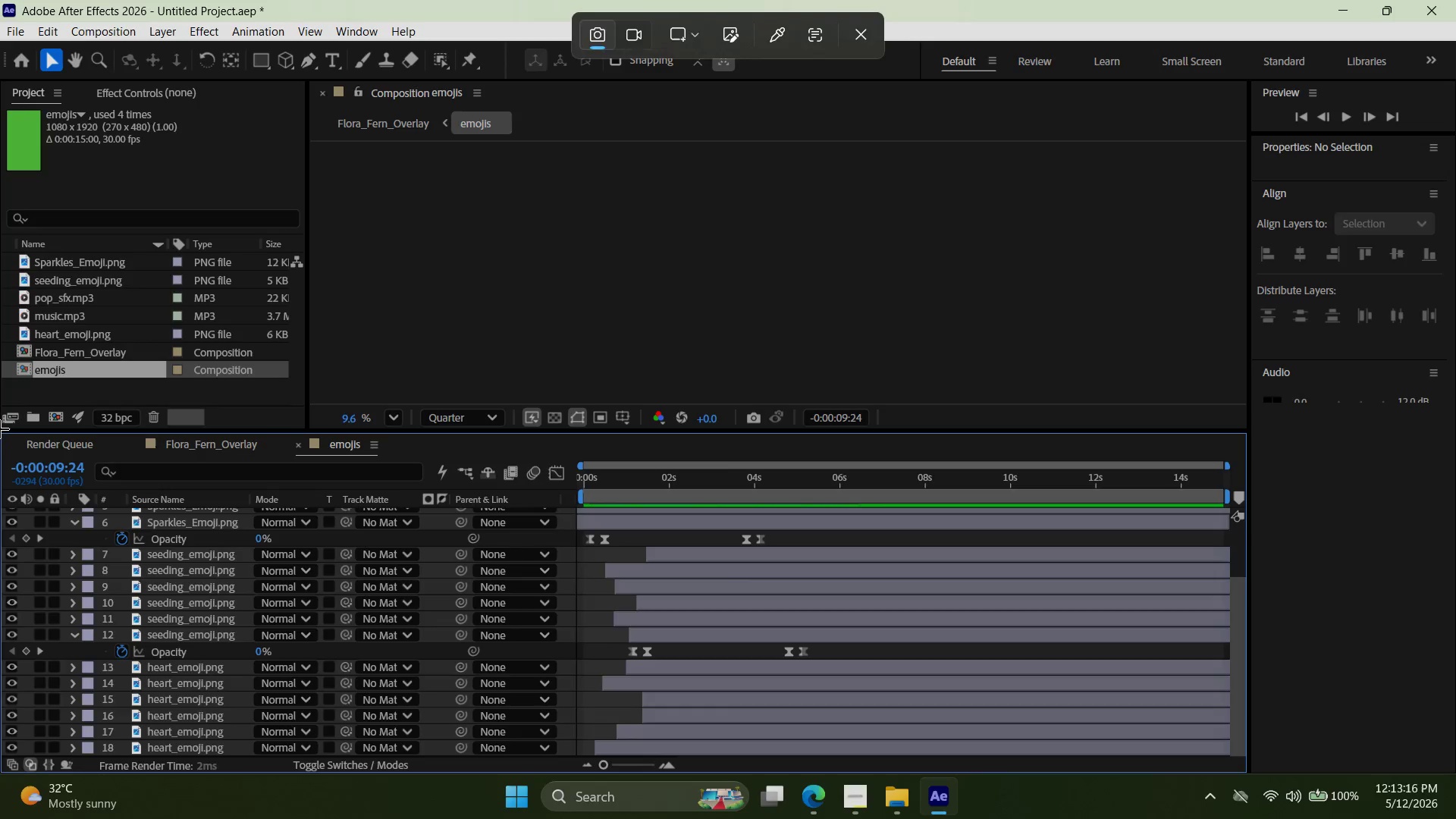 
left_click_drag(start_coordinate=[0, 427], to_coordinate=[1251, 770])
 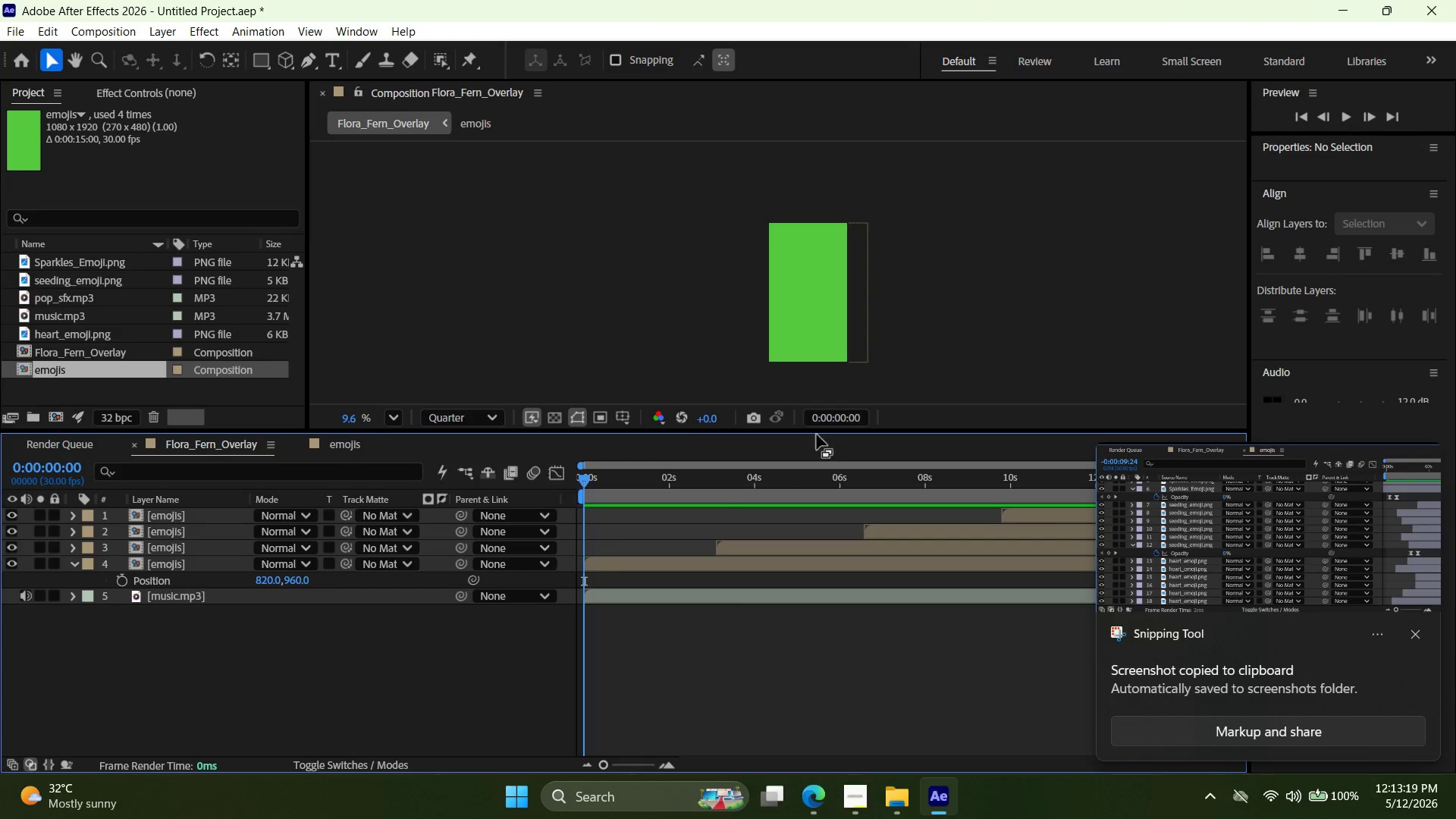 
left_click_drag(start_coordinate=[588, 482], to_coordinate=[739, 483])
 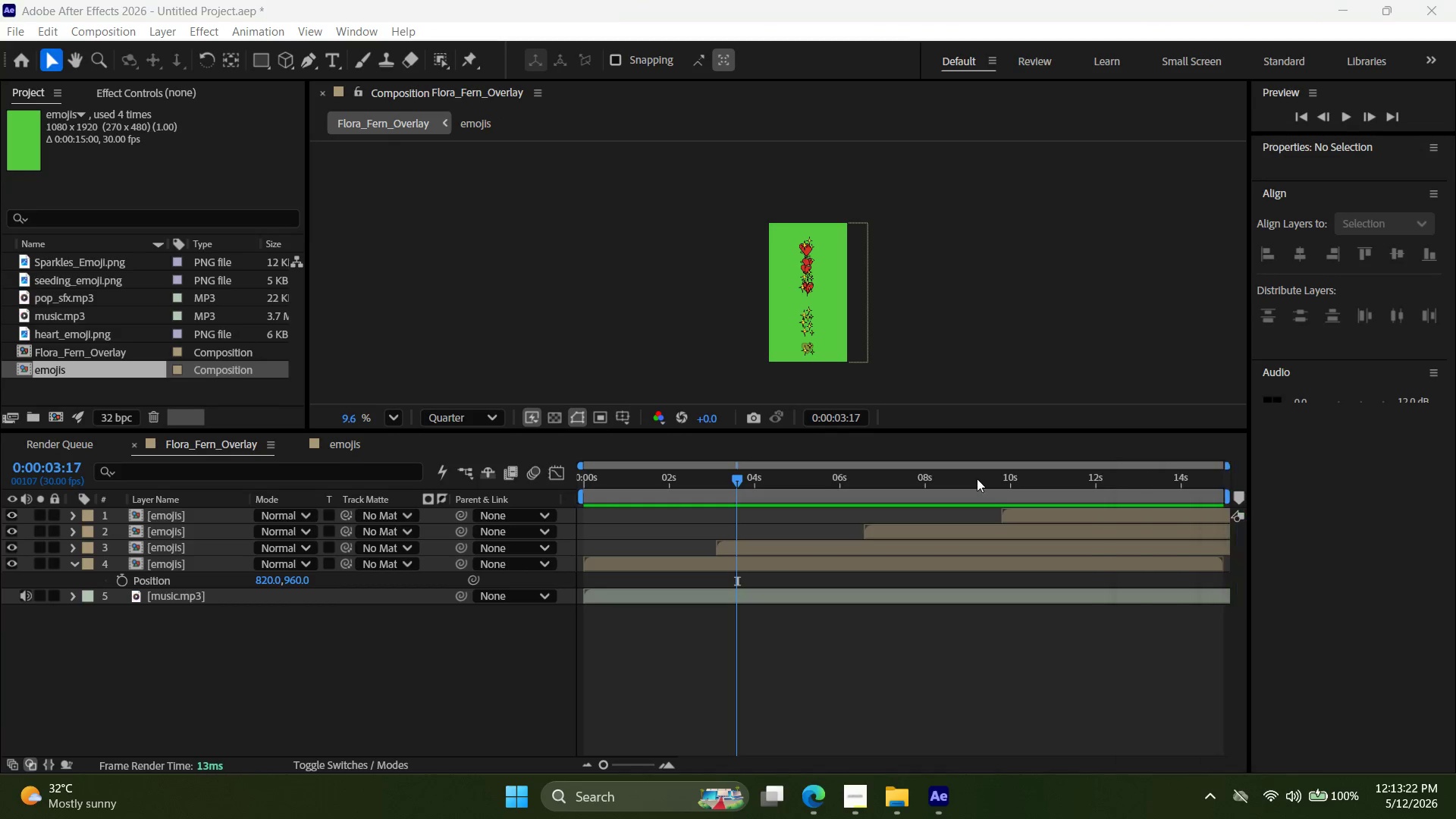 
hold_key(key=ShiftLeft, duration=0.47)
 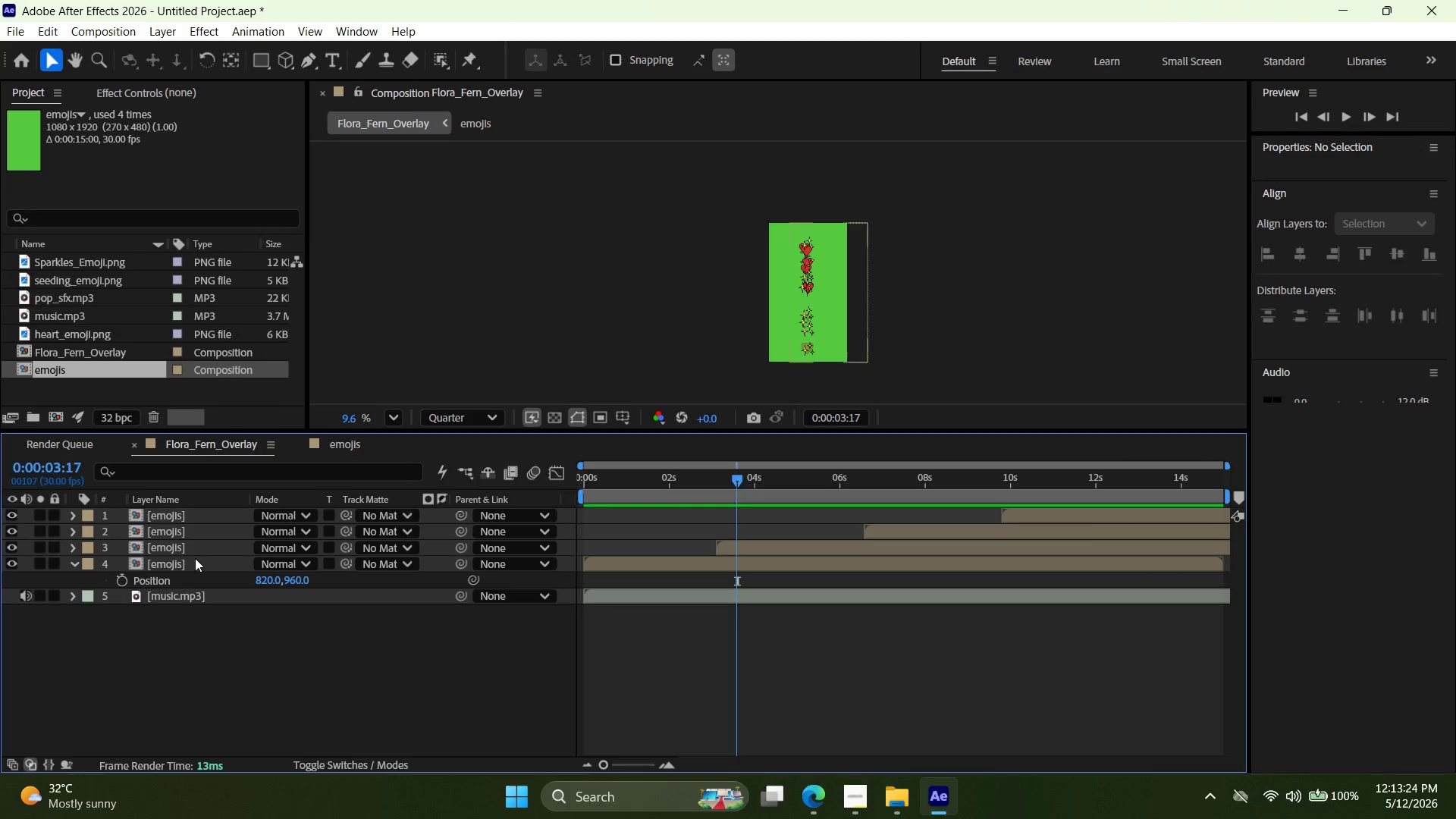 
hold_key(key=MetaLeft, duration=0.48)
 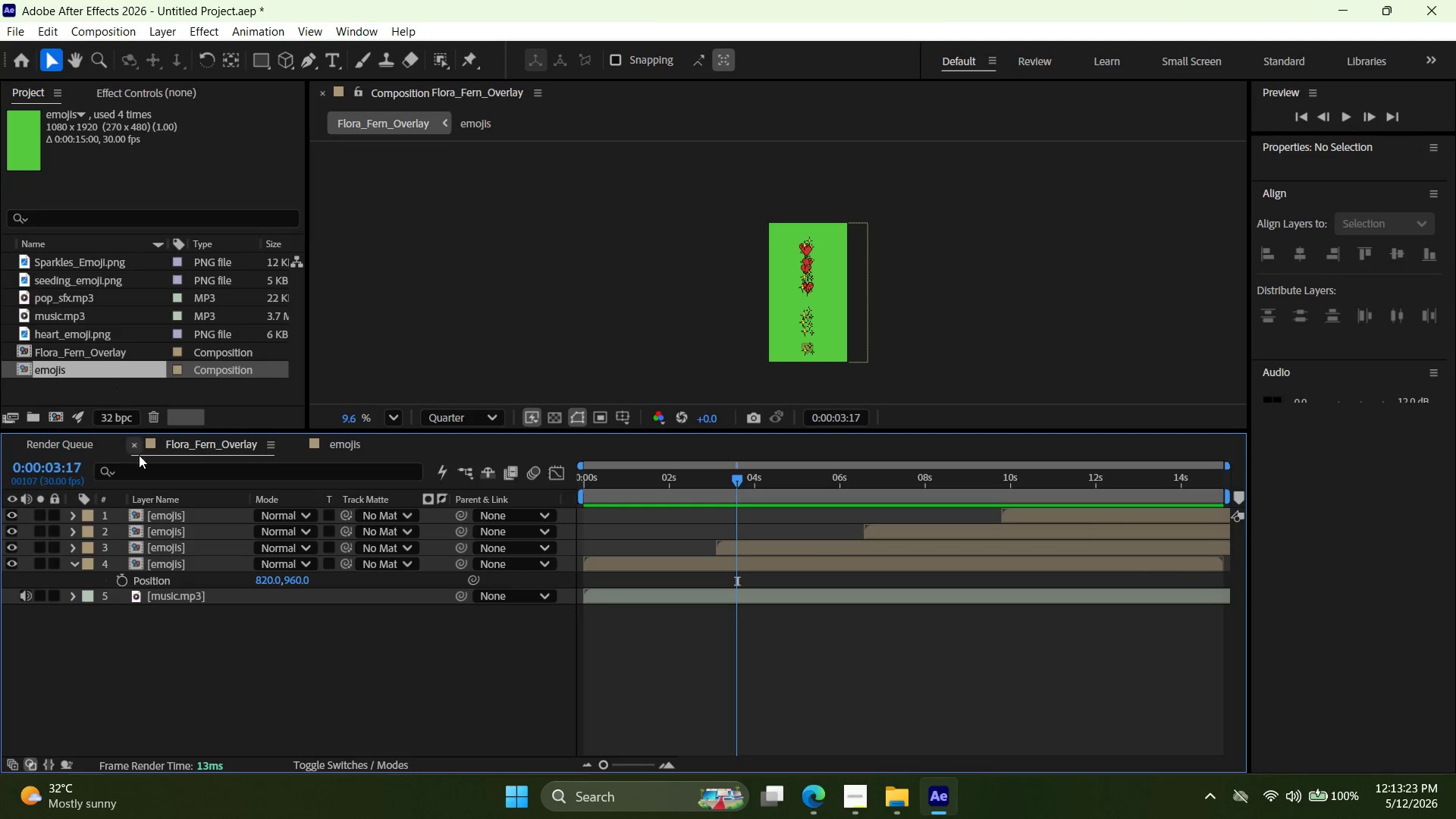 
key(Meta+Shift+S)
 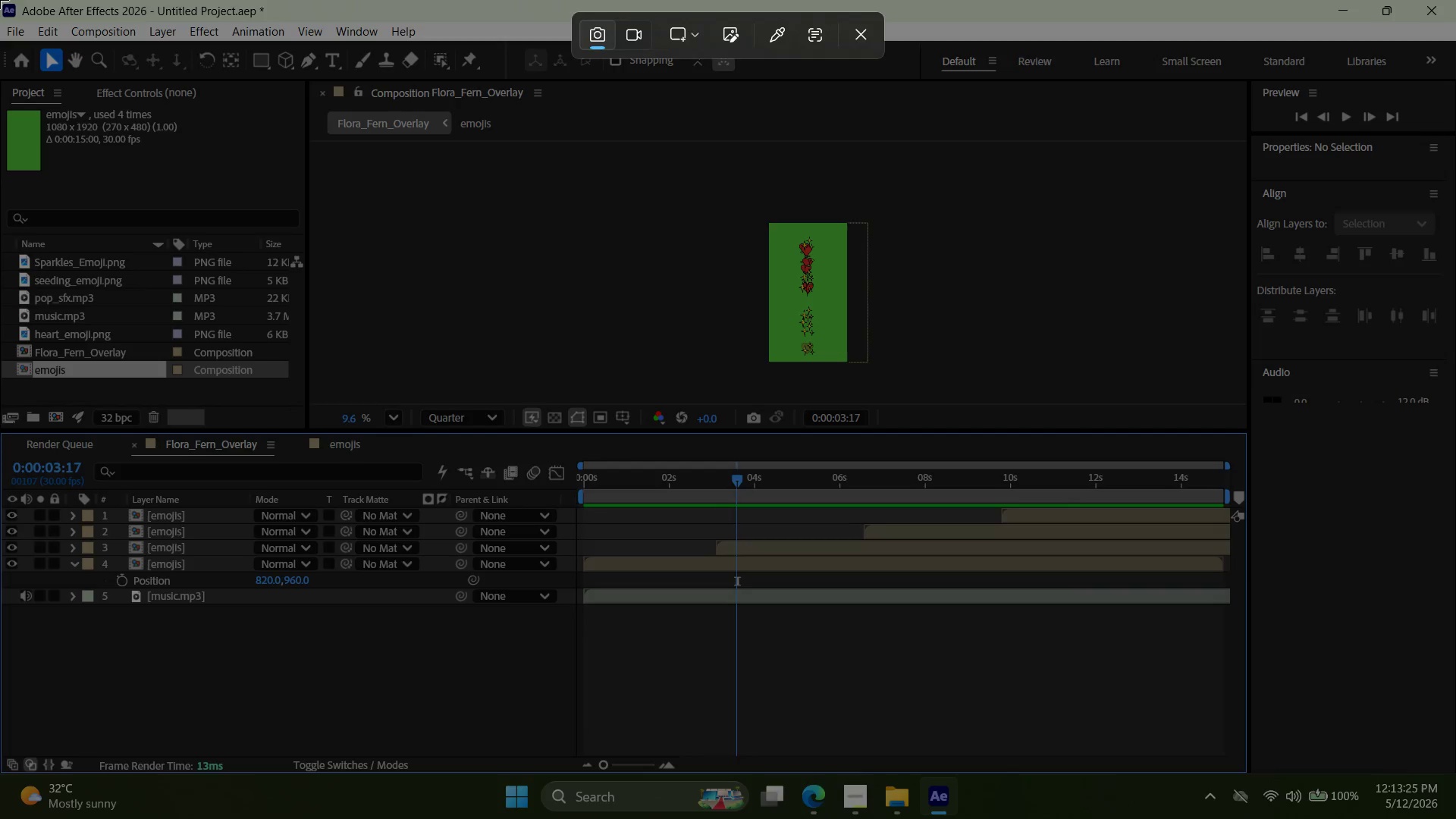 
left_click_drag(start_coordinate=[0, 0], to_coordinate=[1453, 774])